 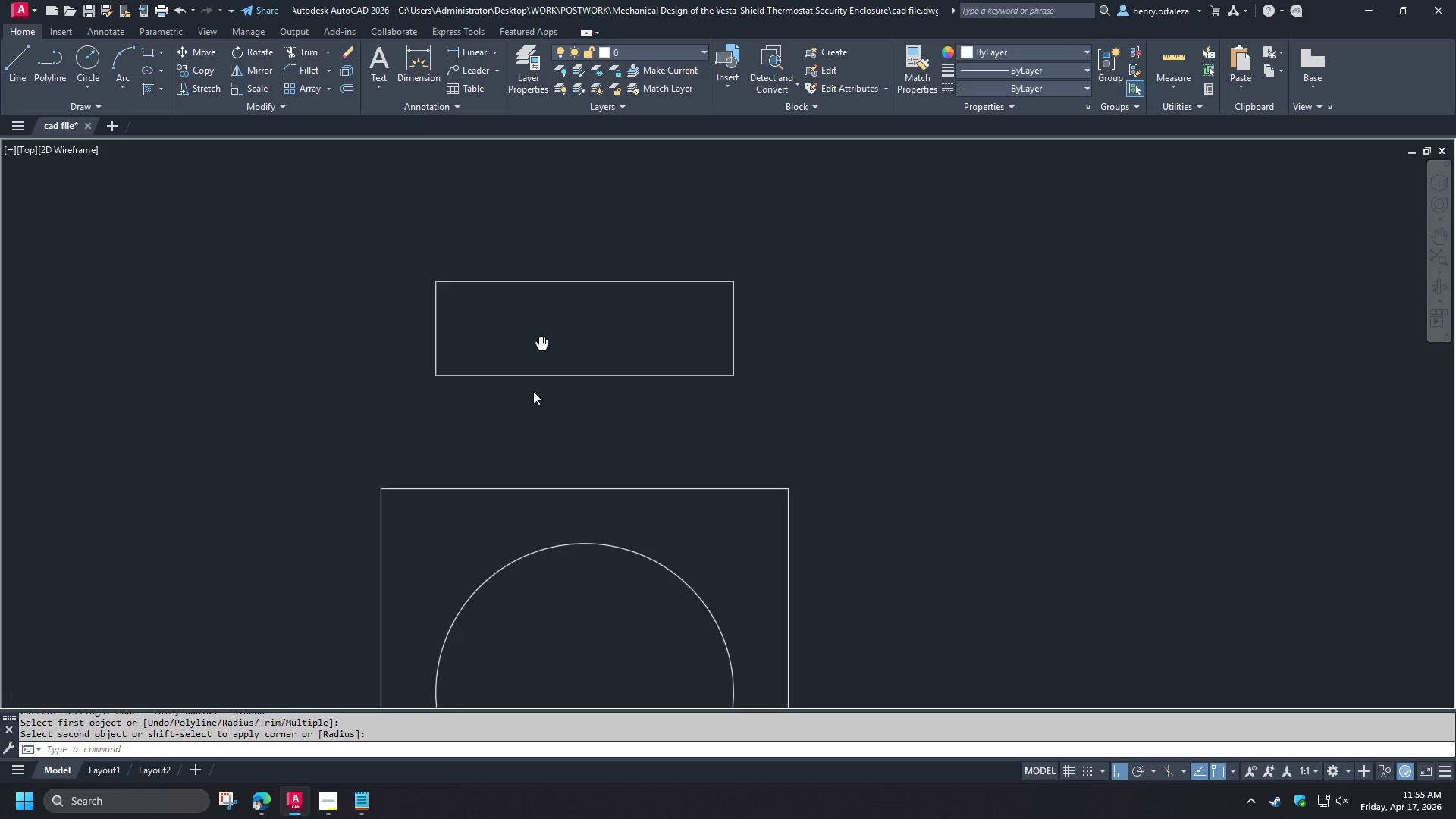 
scroll: coordinate [443, 532], scroll_direction: up, amount: 1.0
 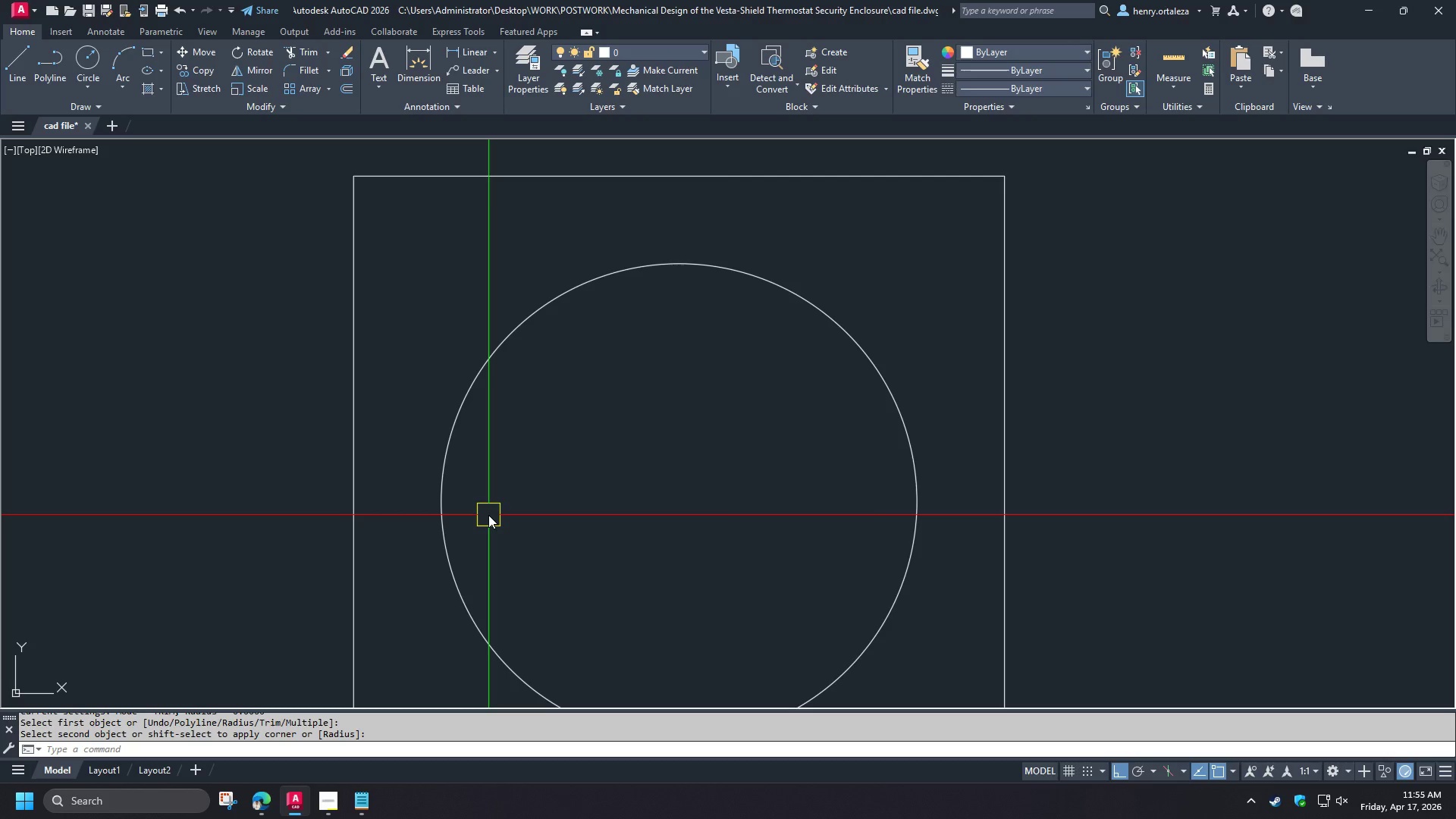 
key(D)
 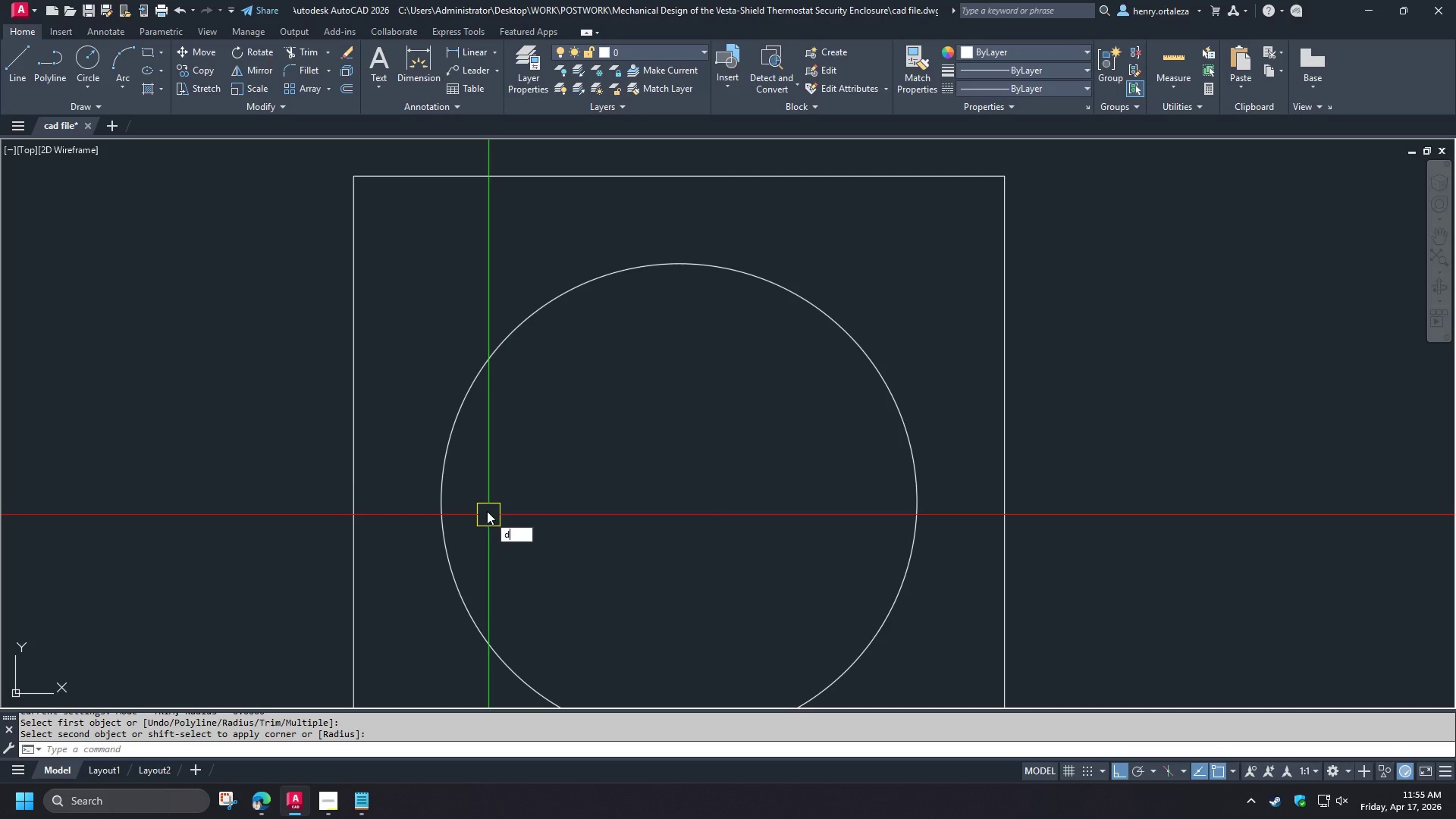 
key(I)
 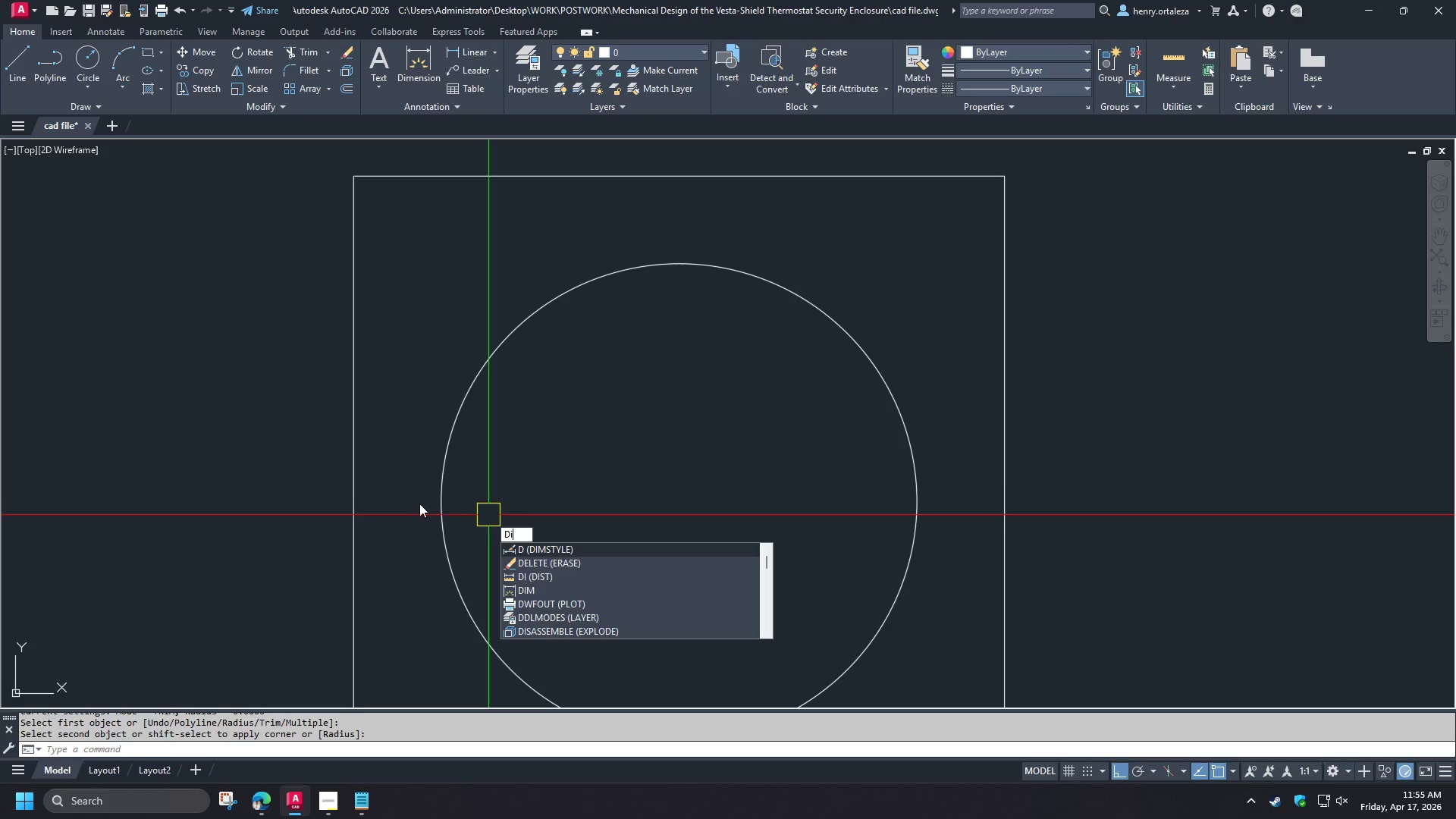 
key(Space)
 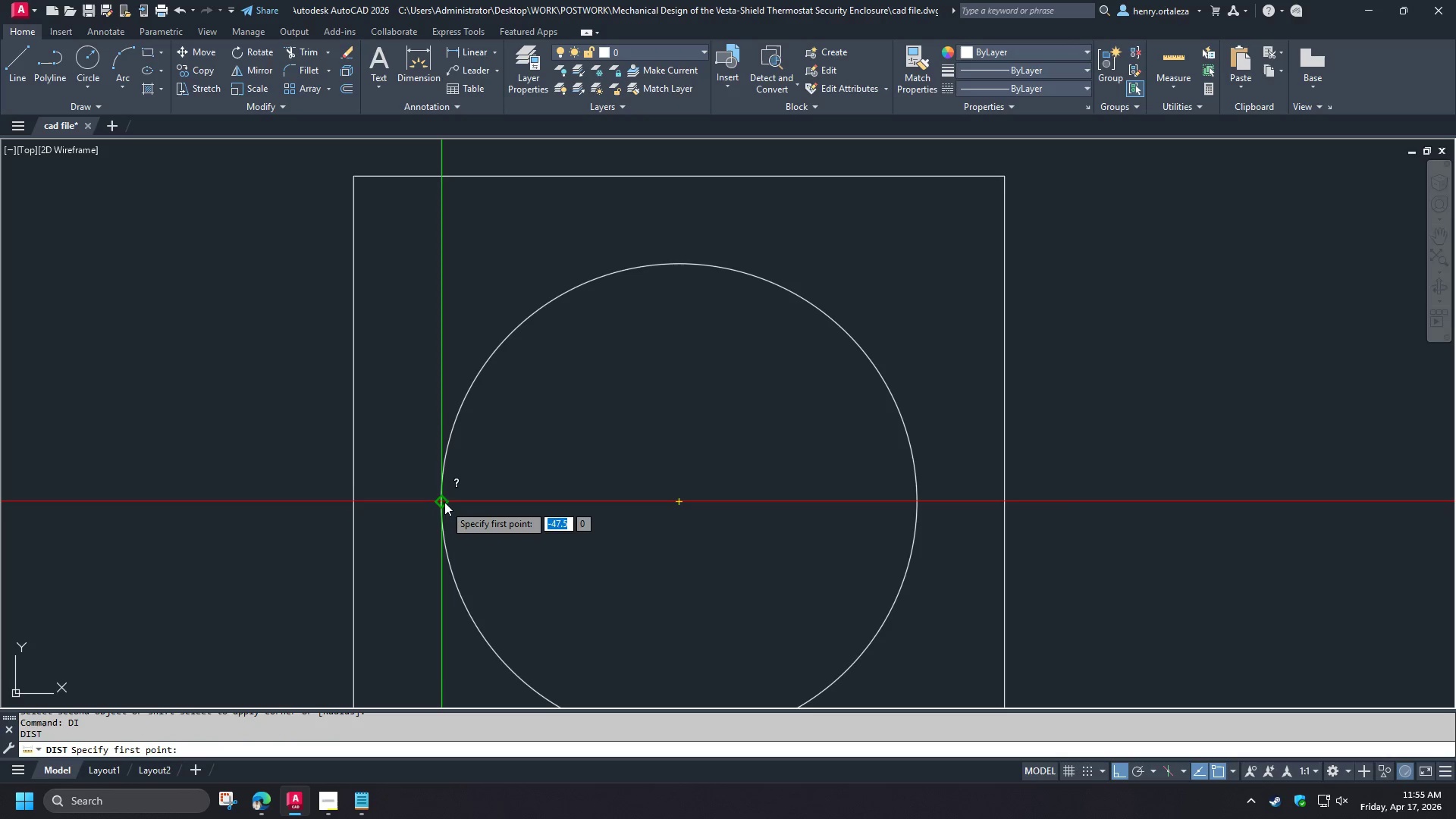 
key(Escape)
 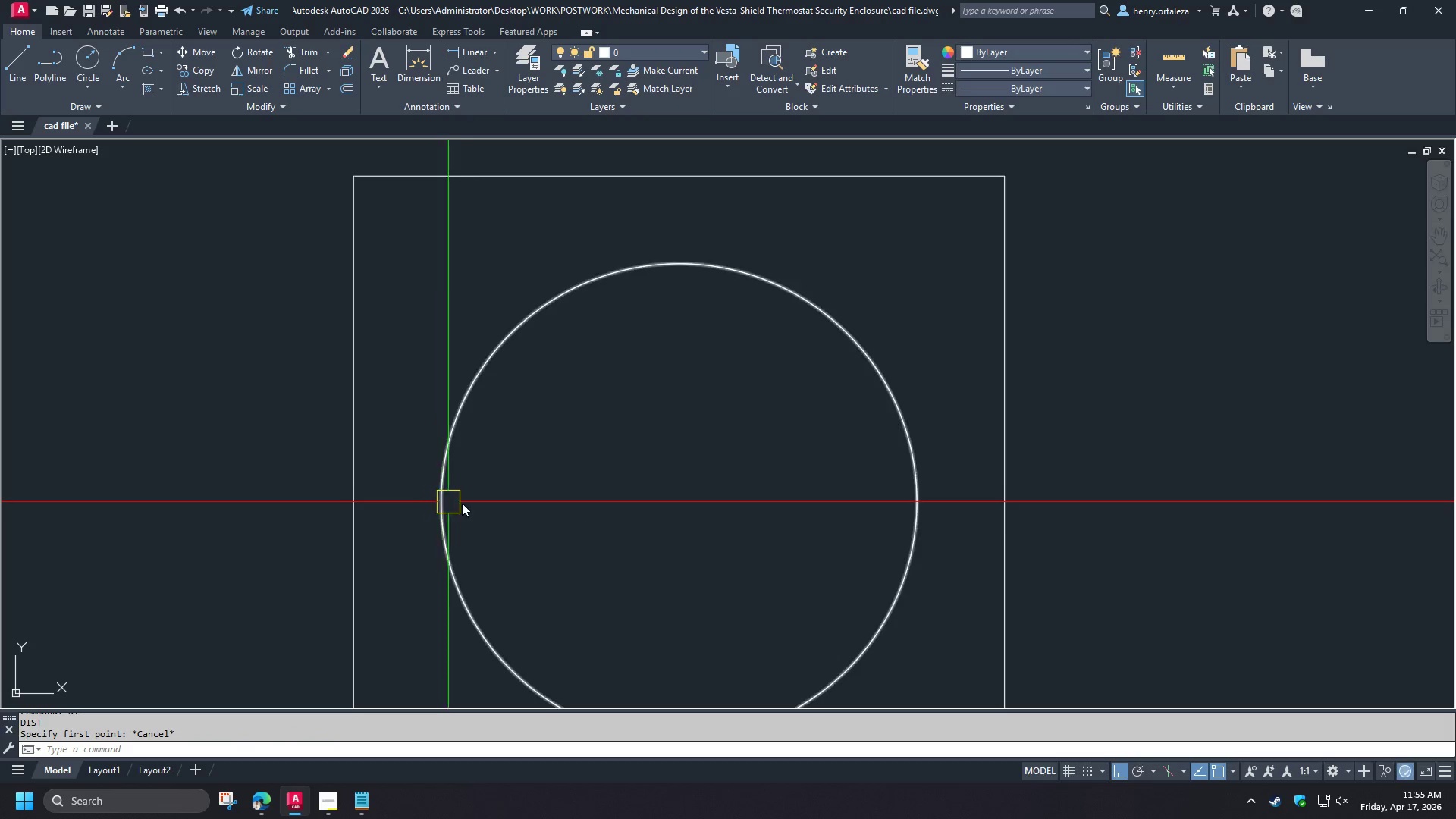 
key(Escape)